 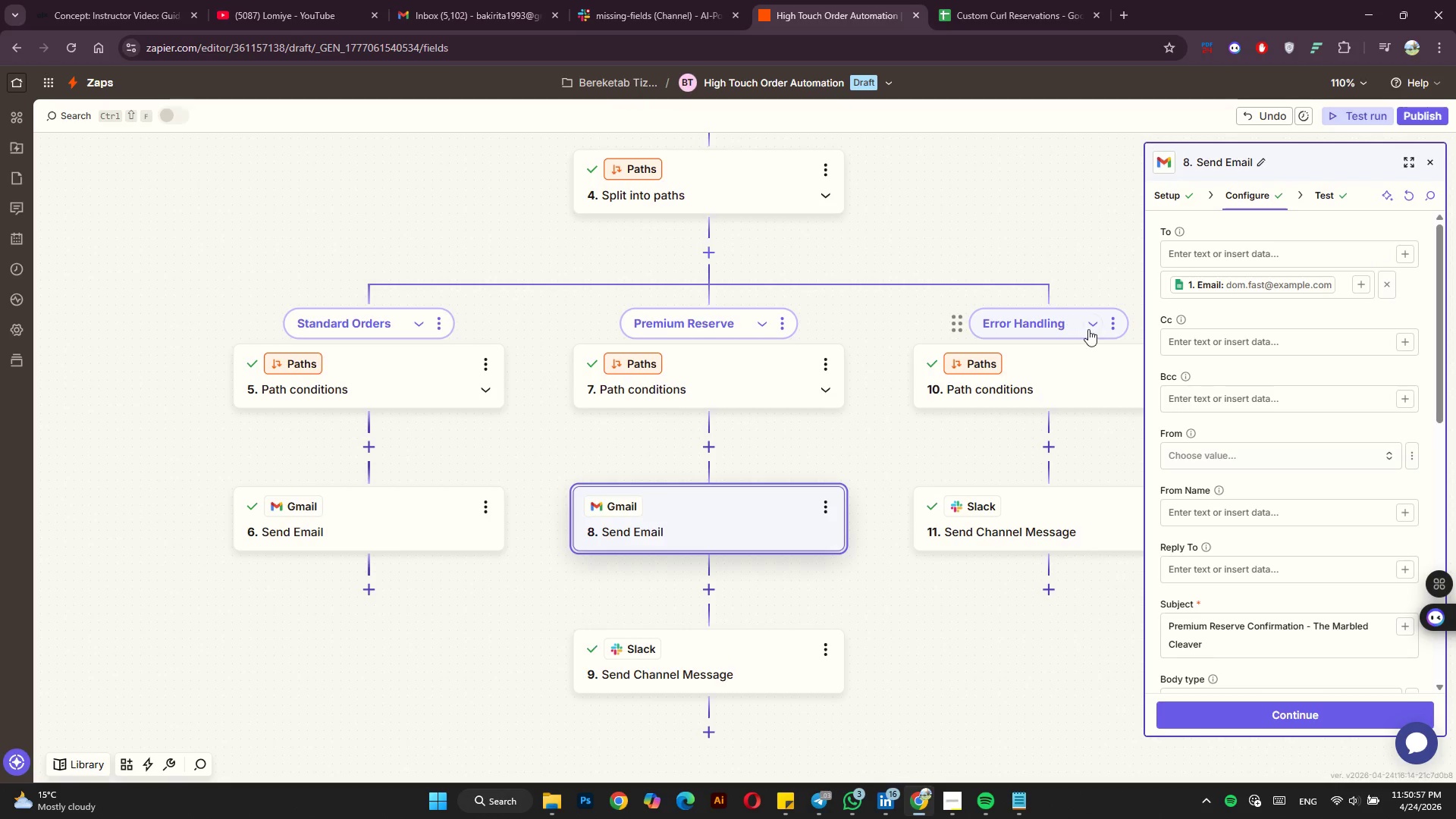 
left_click([691, 665])
 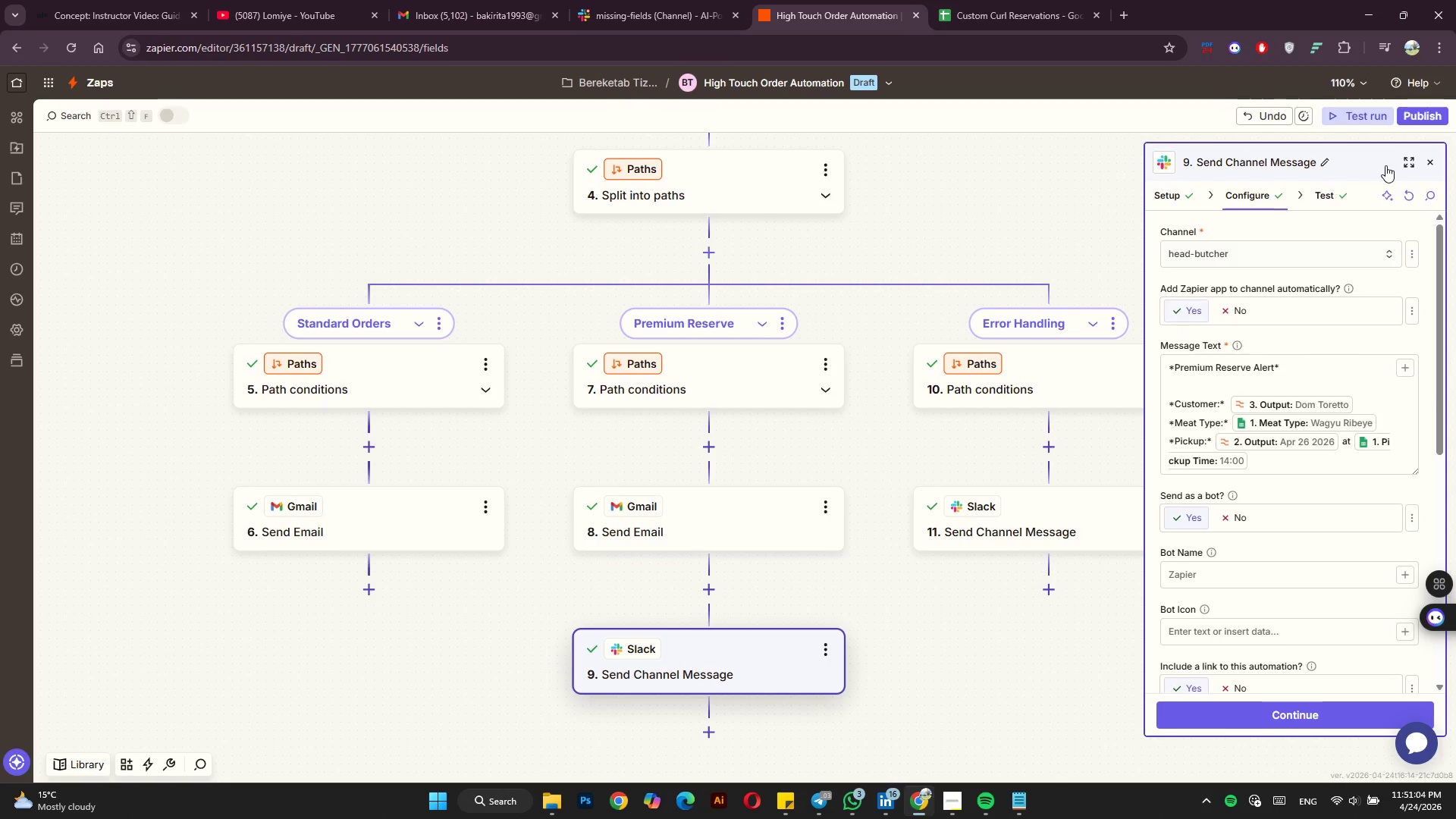 
wait(6.77)
 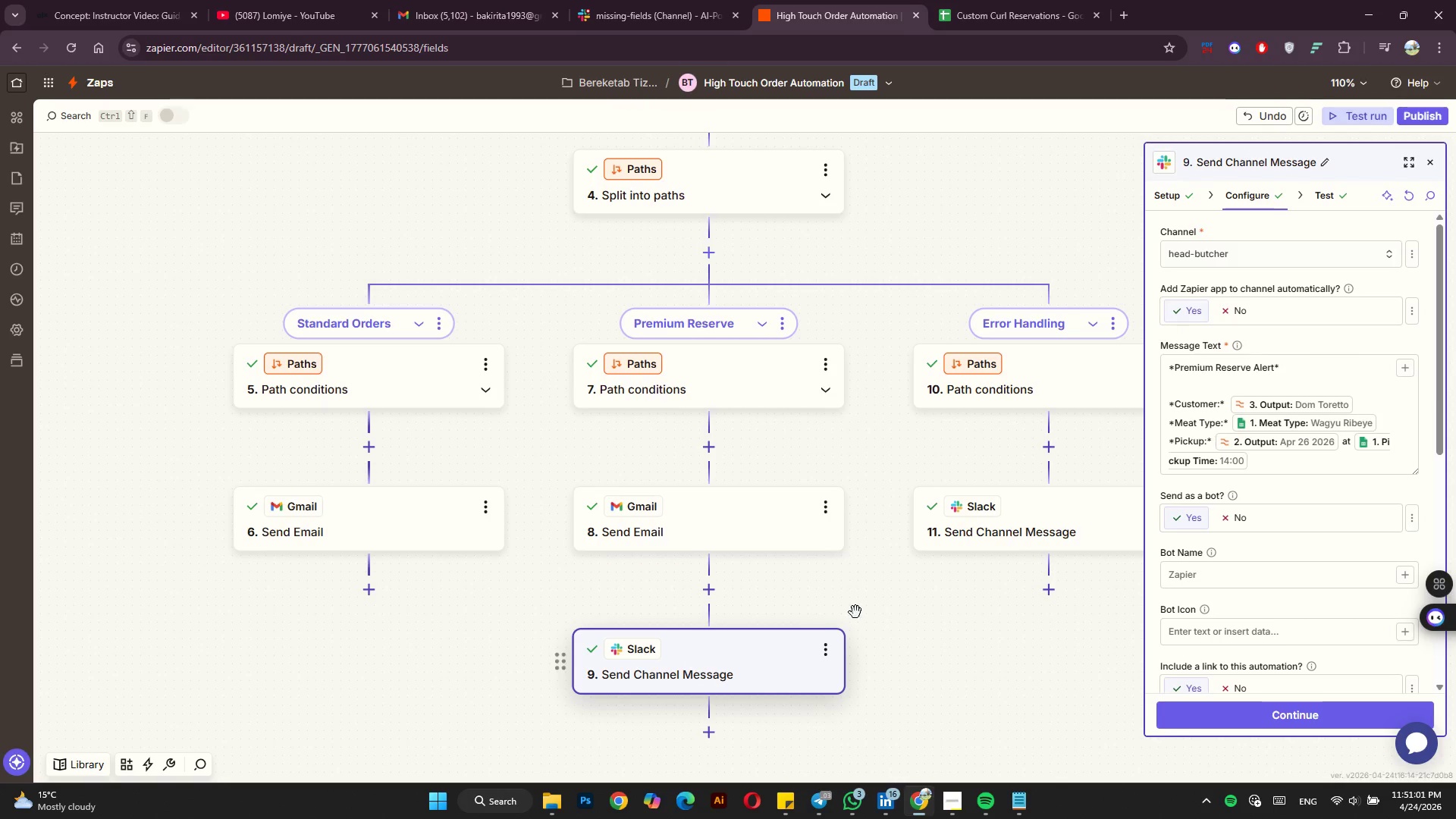 
left_click([597, 0])
 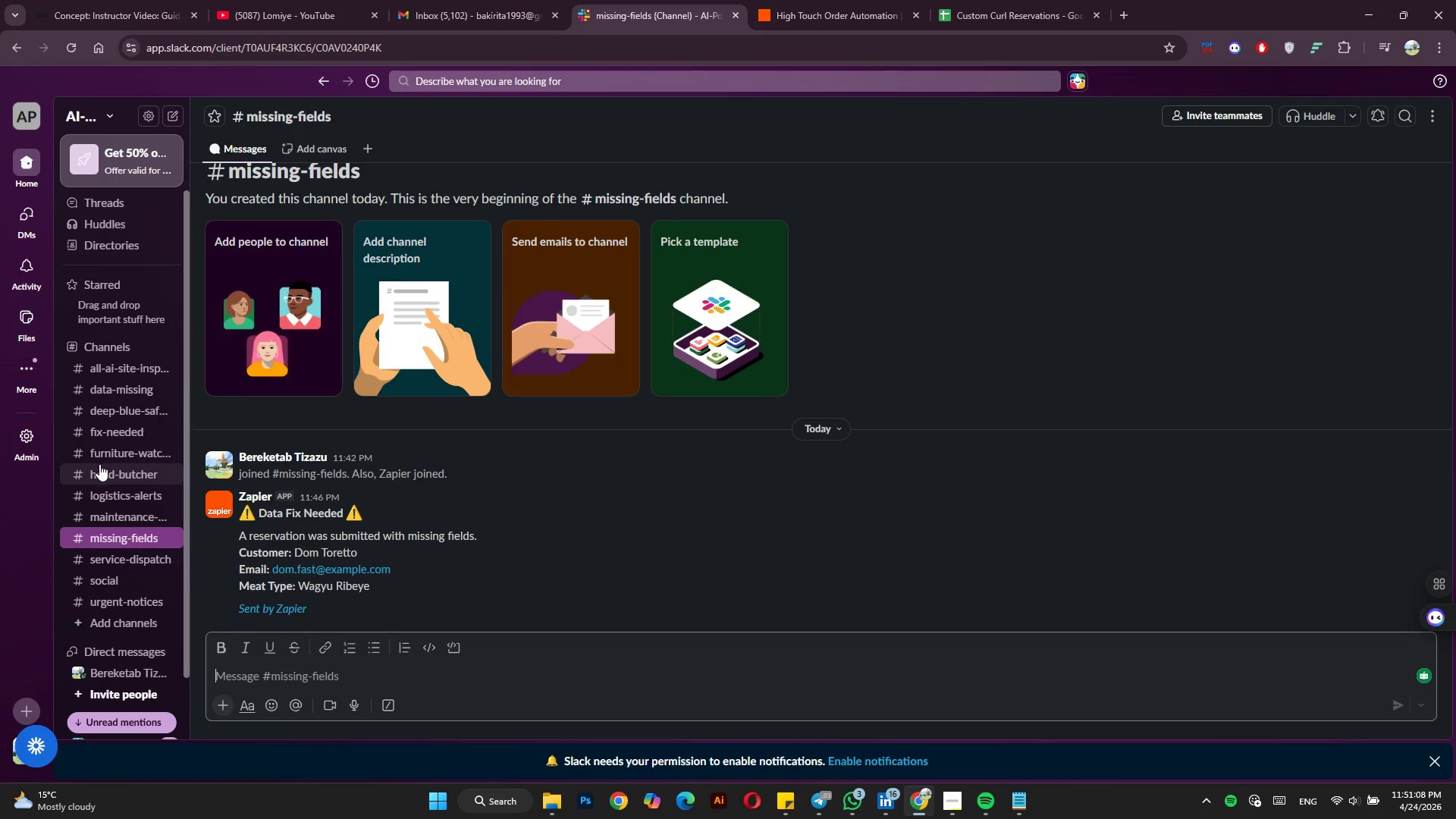 
left_click([99, 472])
 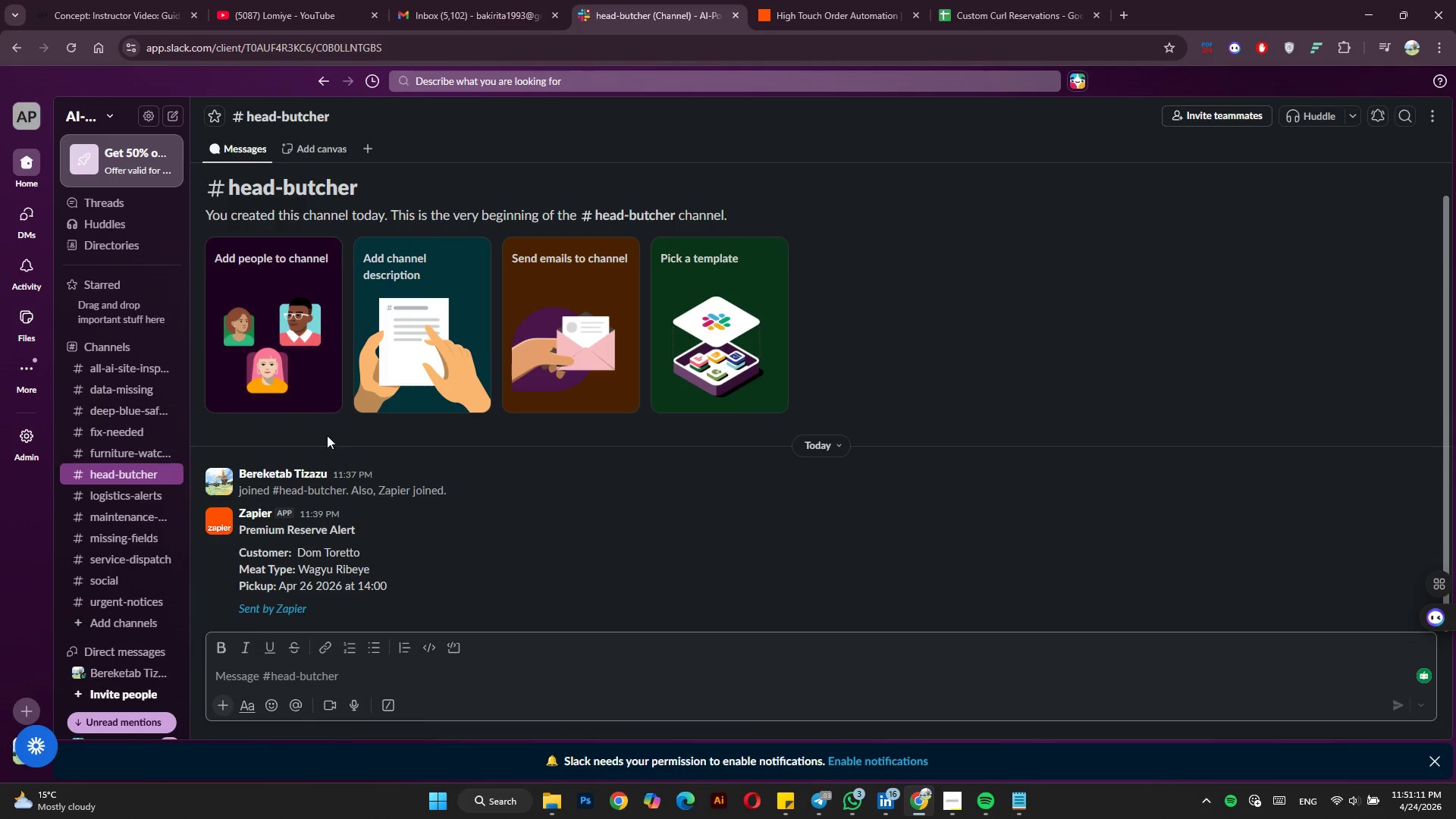 
key(Meta+Shift+S)
 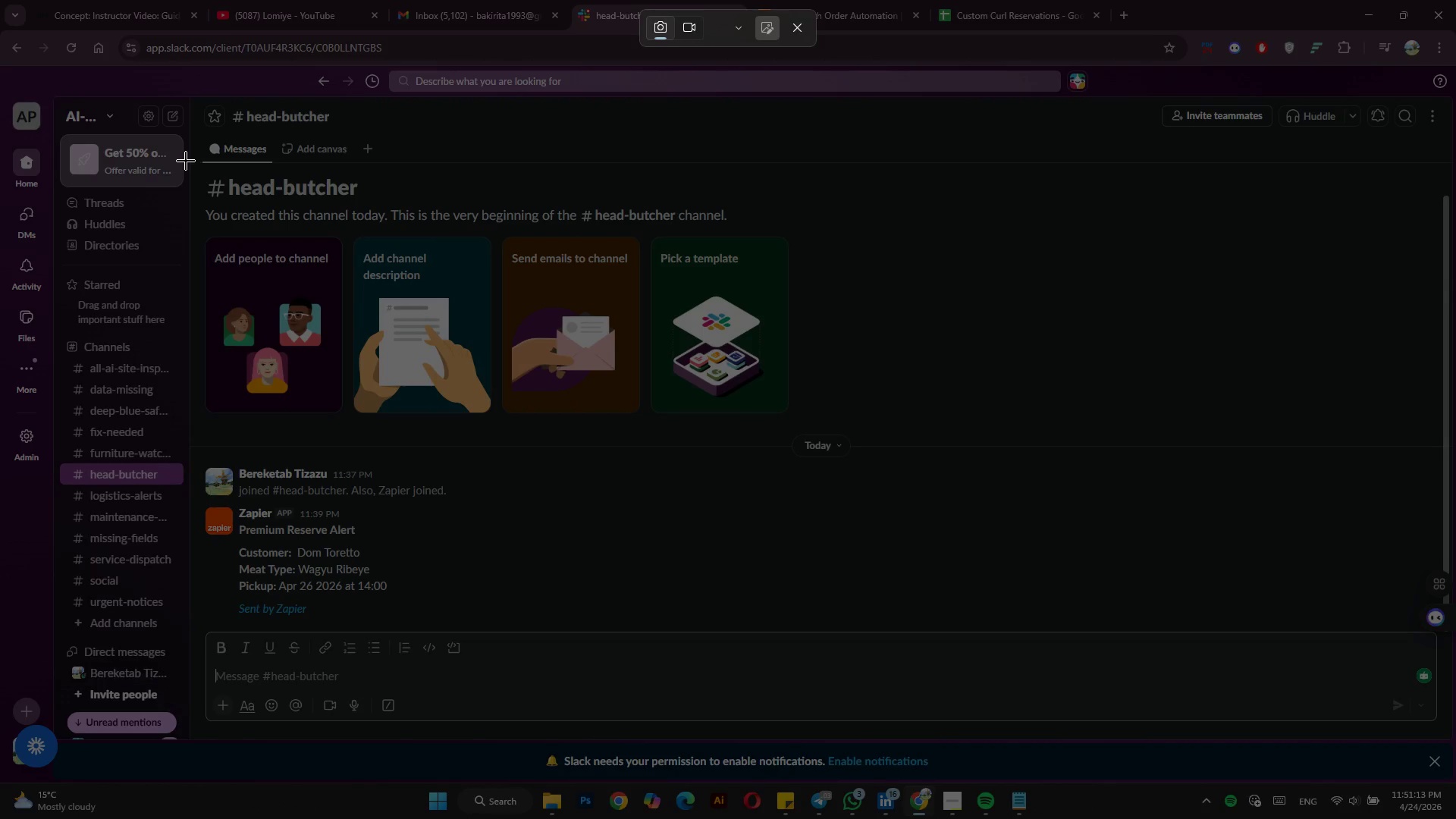 
left_click_drag(start_coordinate=[187, 165], to_coordinate=[1436, 593])
 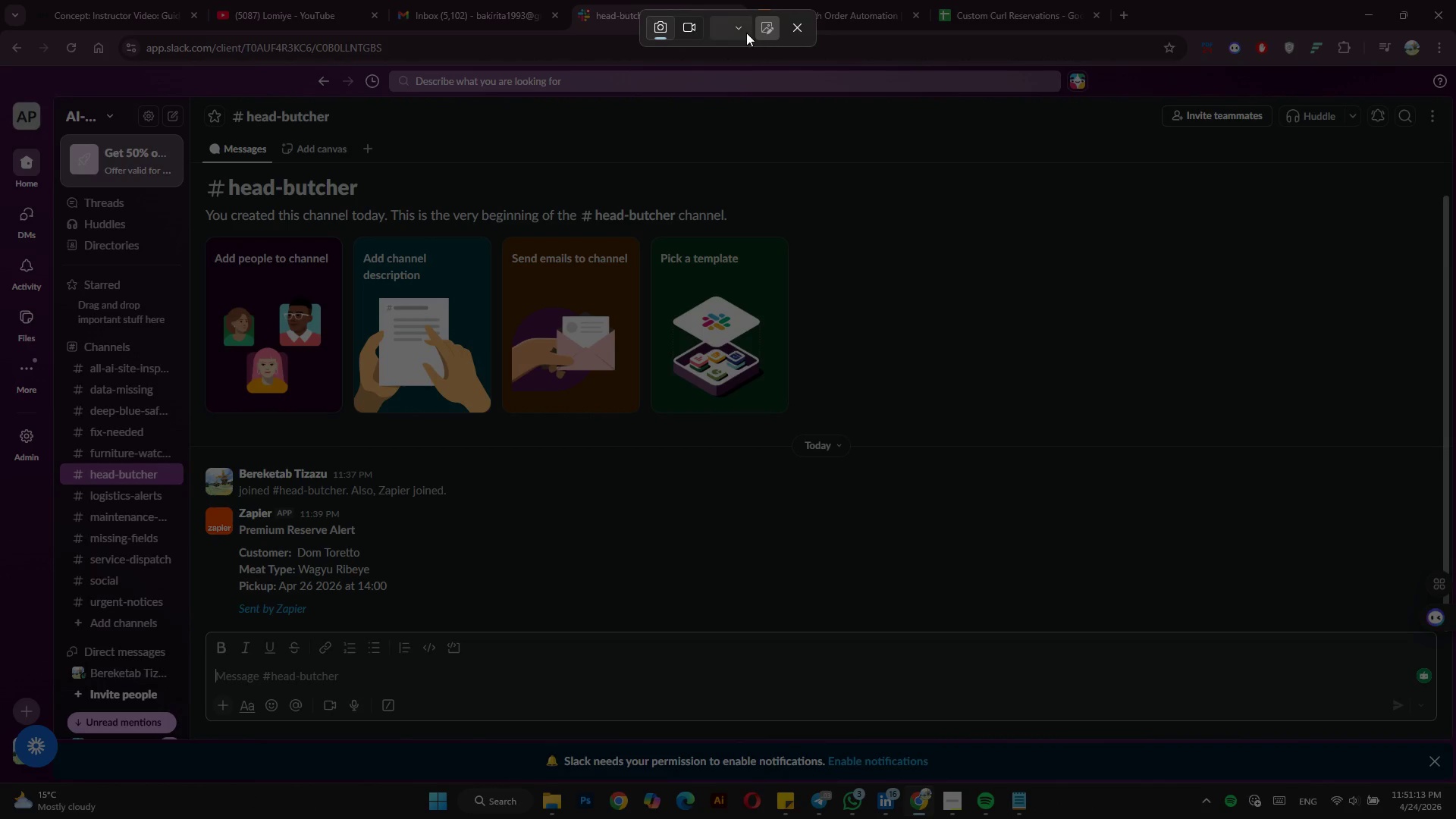 
left_click([742, 30])
 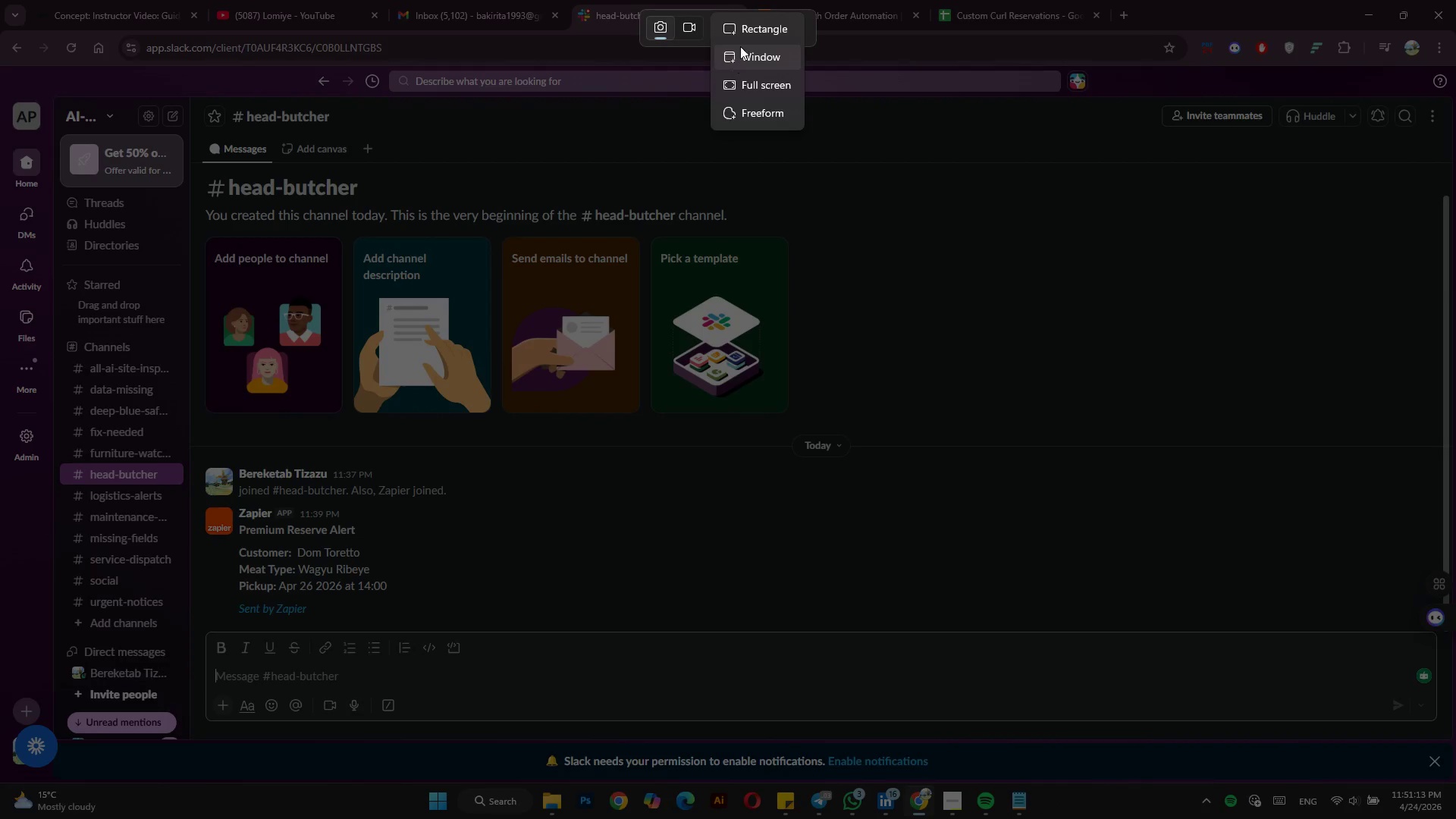 
left_click([741, 43])
 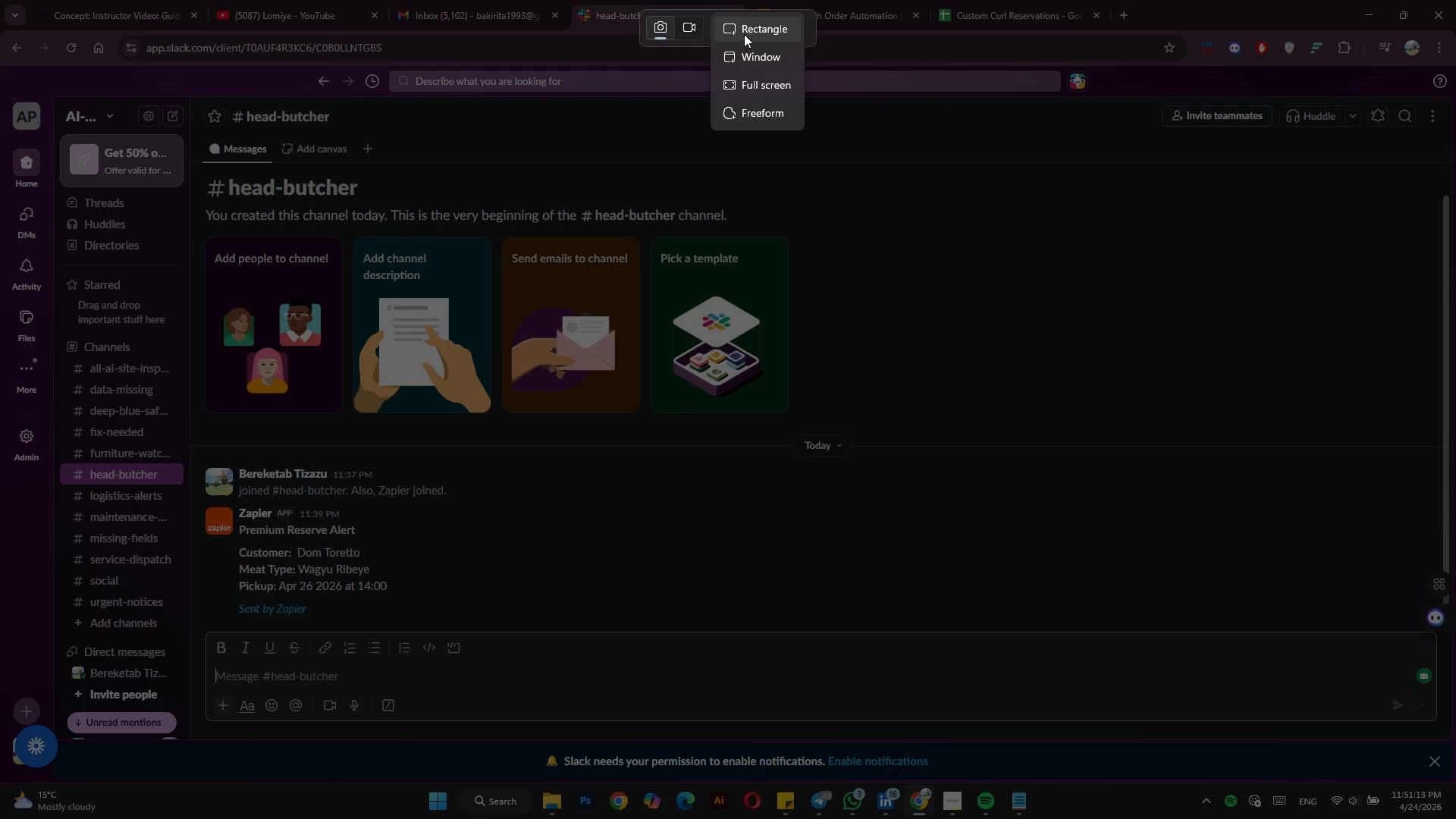 
left_click([744, 34])
 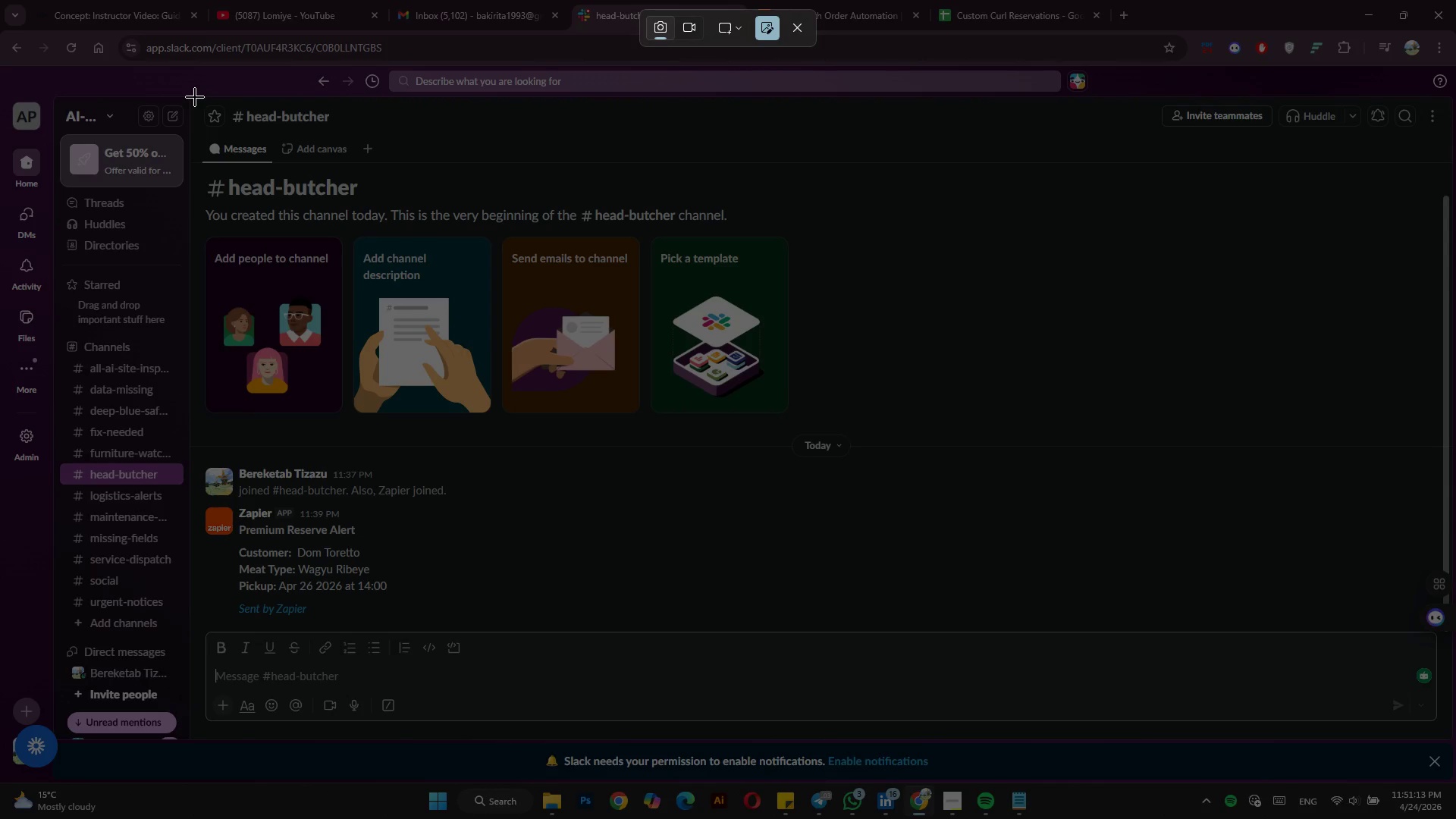 
left_click_drag(start_coordinate=[196, 98], to_coordinate=[1429, 631])
 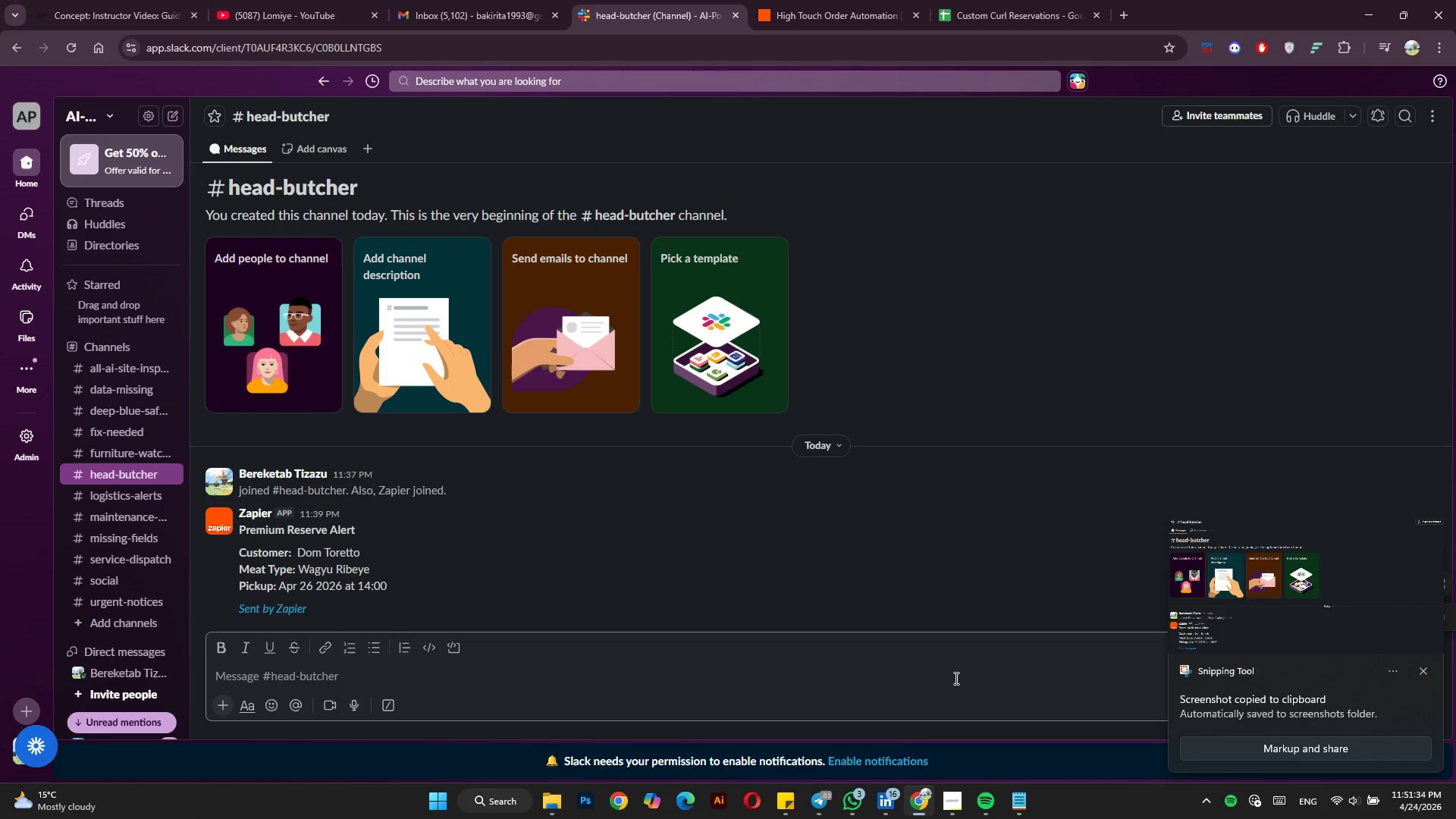 
wait(9.45)
 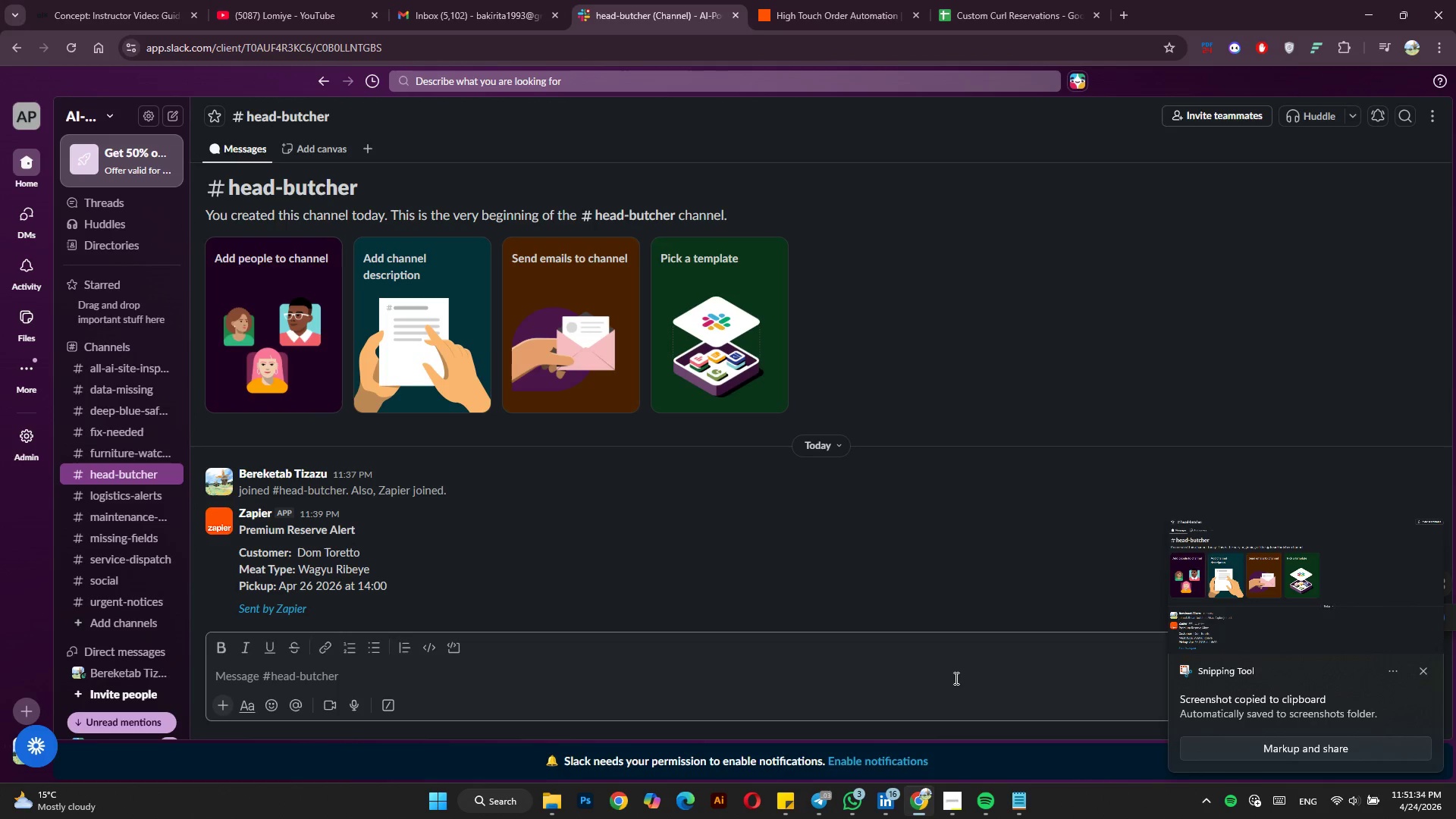 
left_click([1386, 633])
 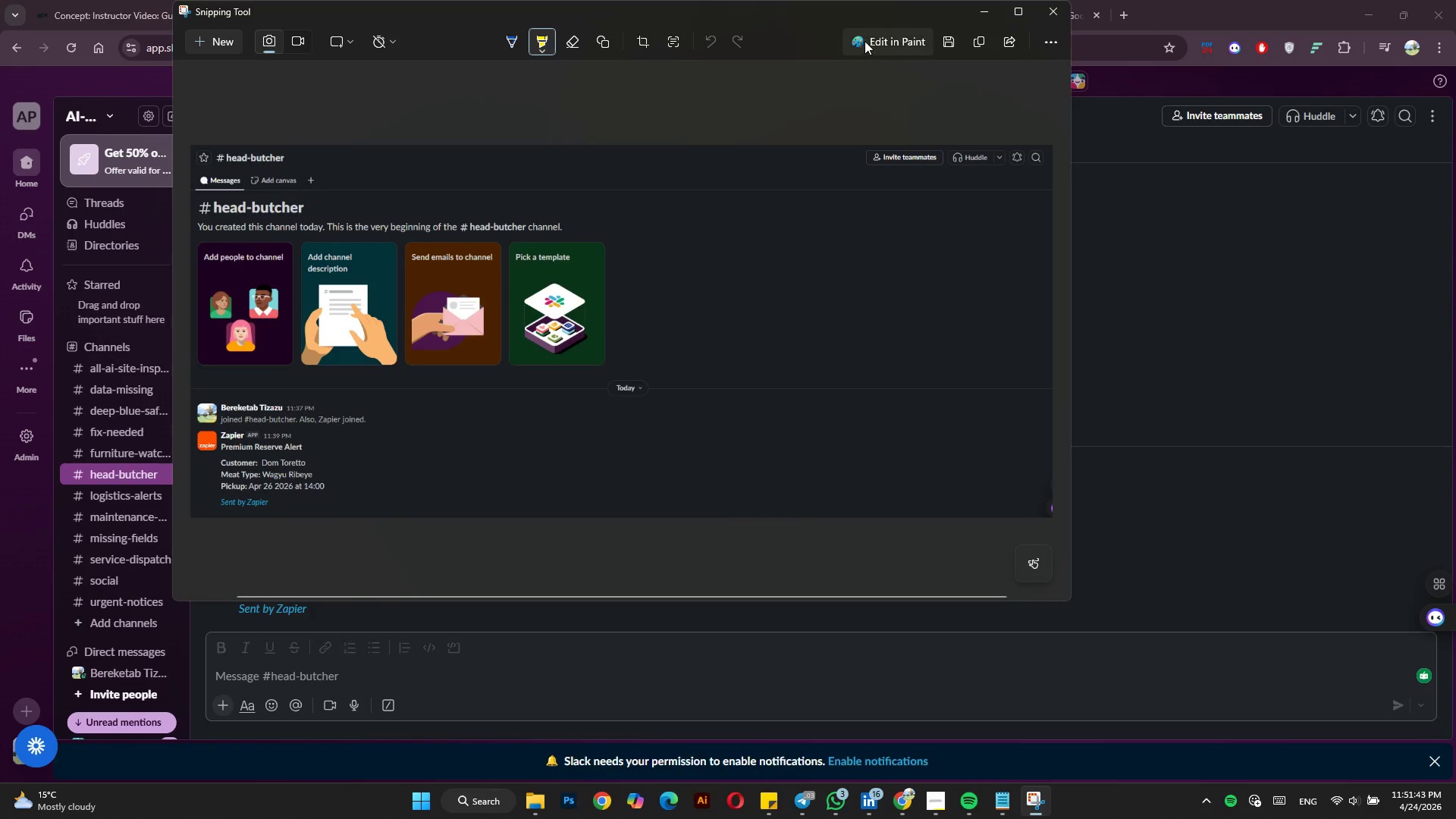 
left_click([947, 36])